 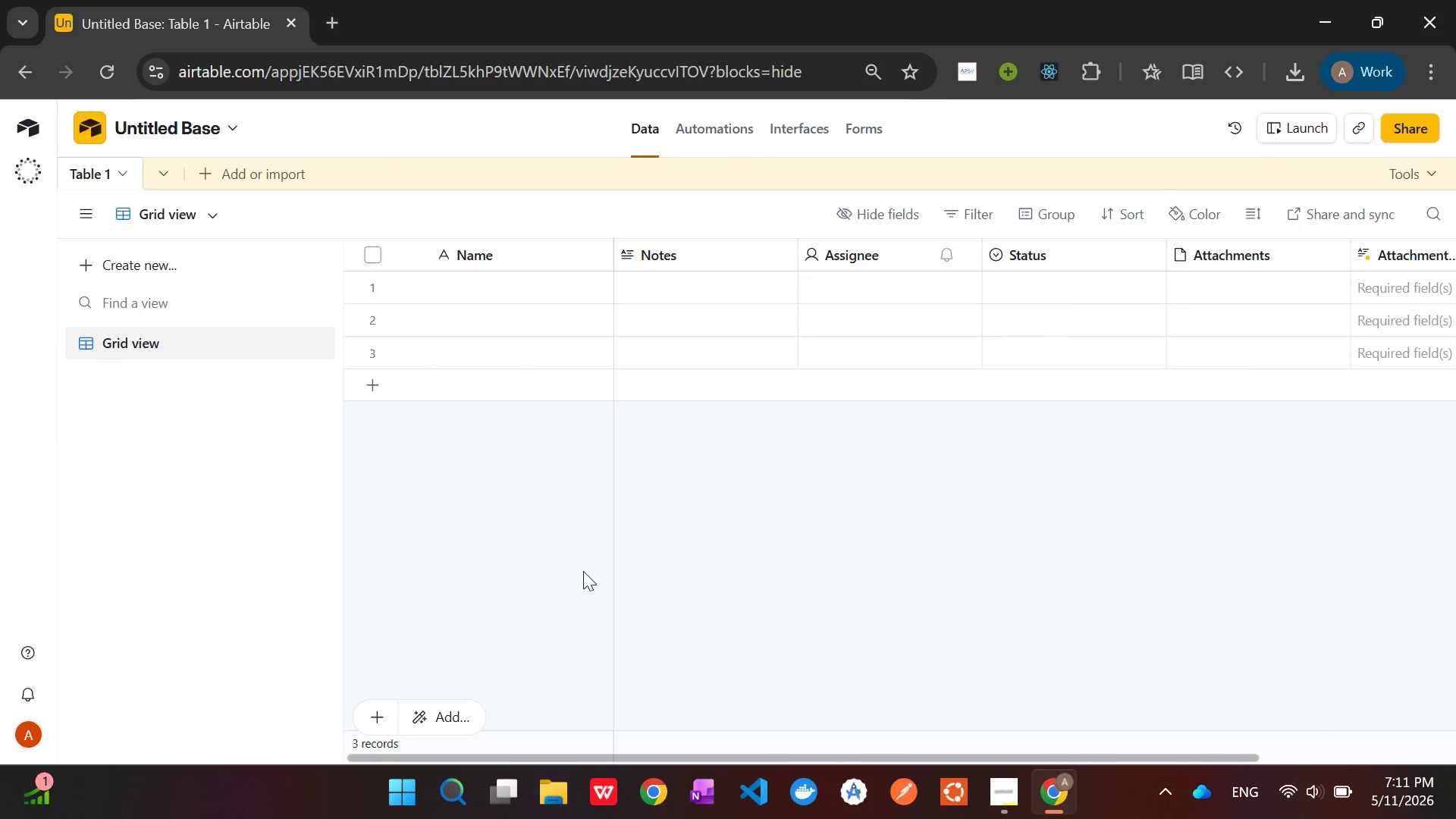 
double_click([172, 129])
 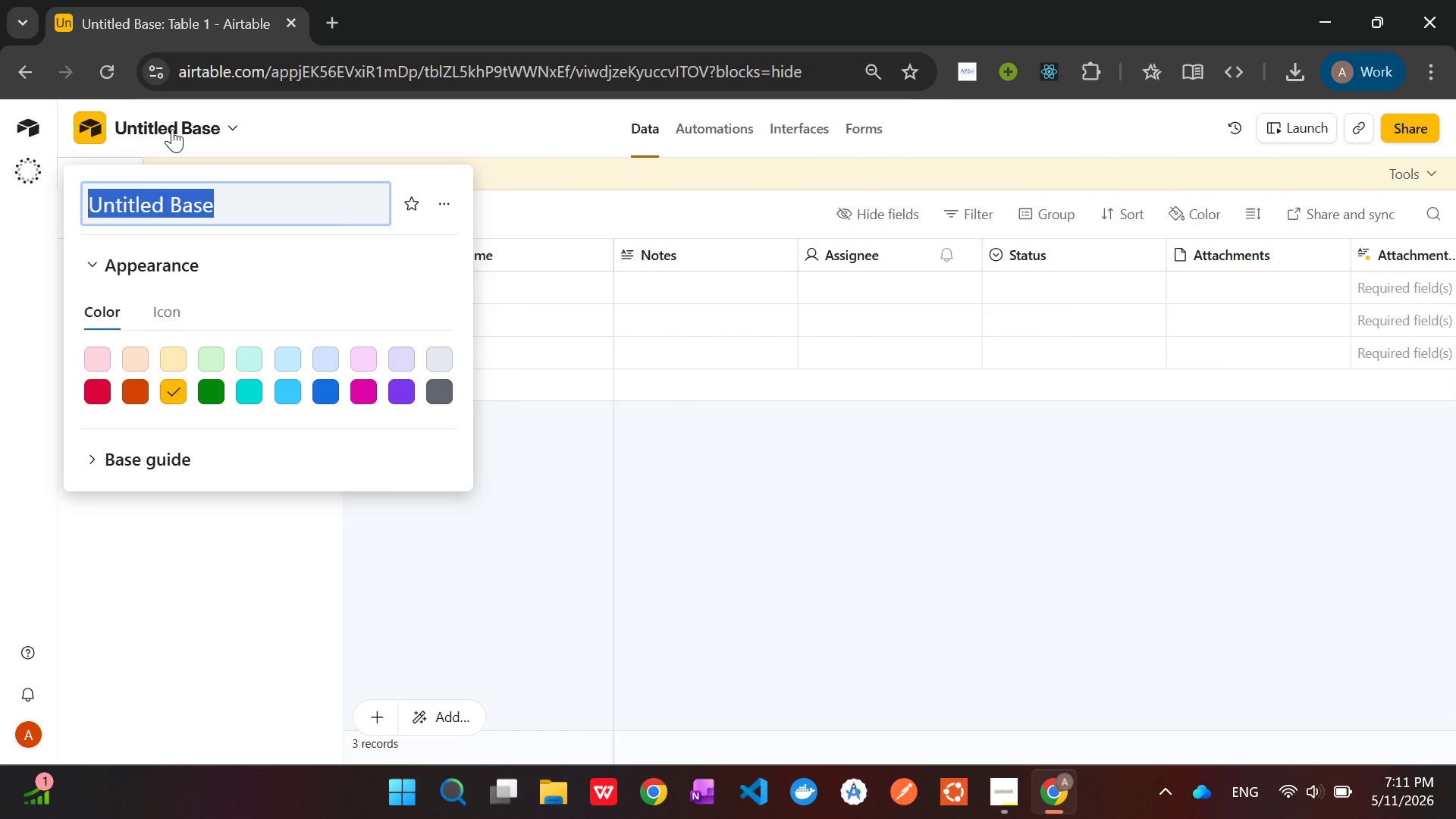 
key(Backspace)
type(Hearth and  )
 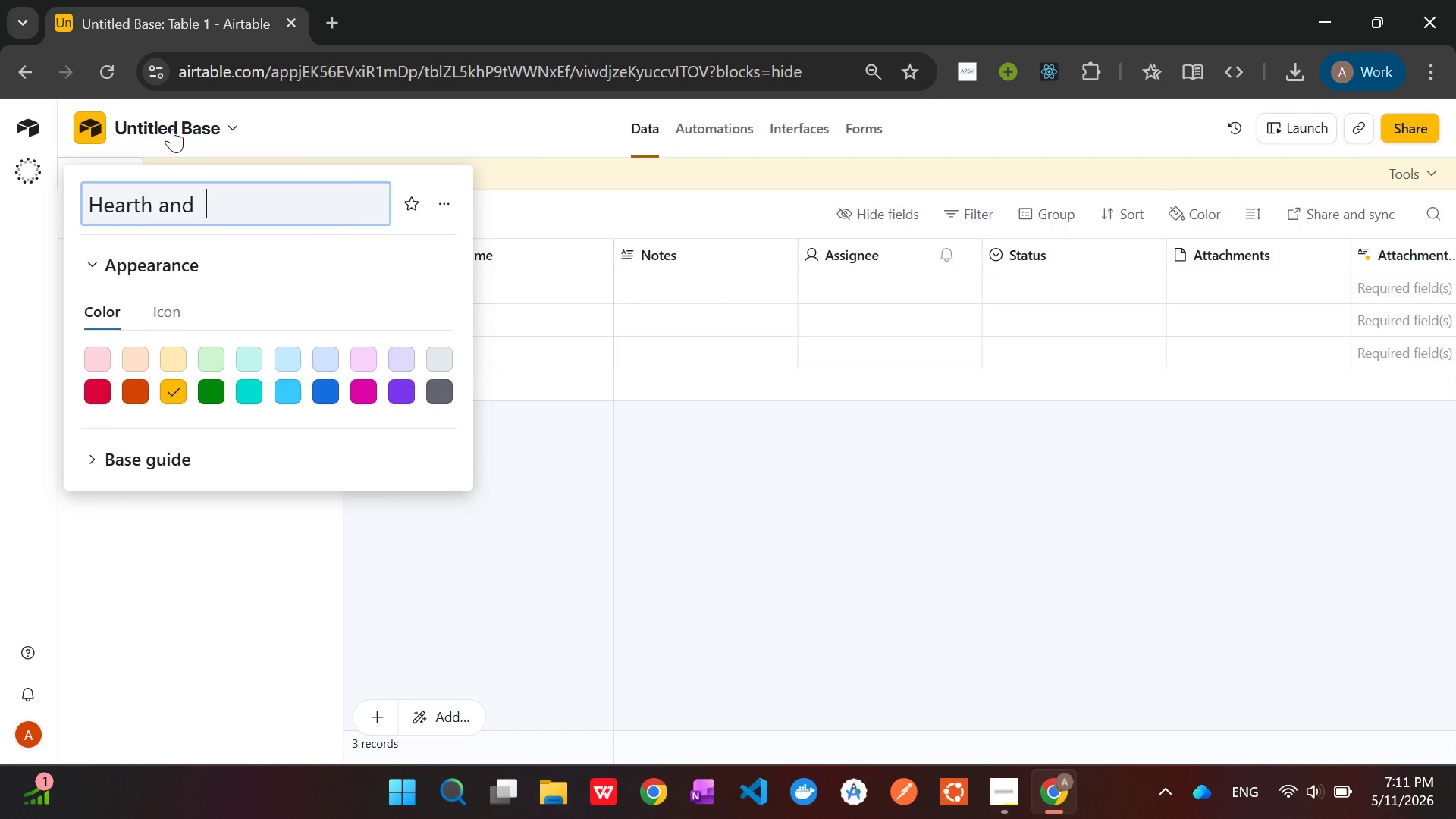 
type(Harves Nigh1t )
key(Backspace)
key(Backspace)
key(Backspace)
 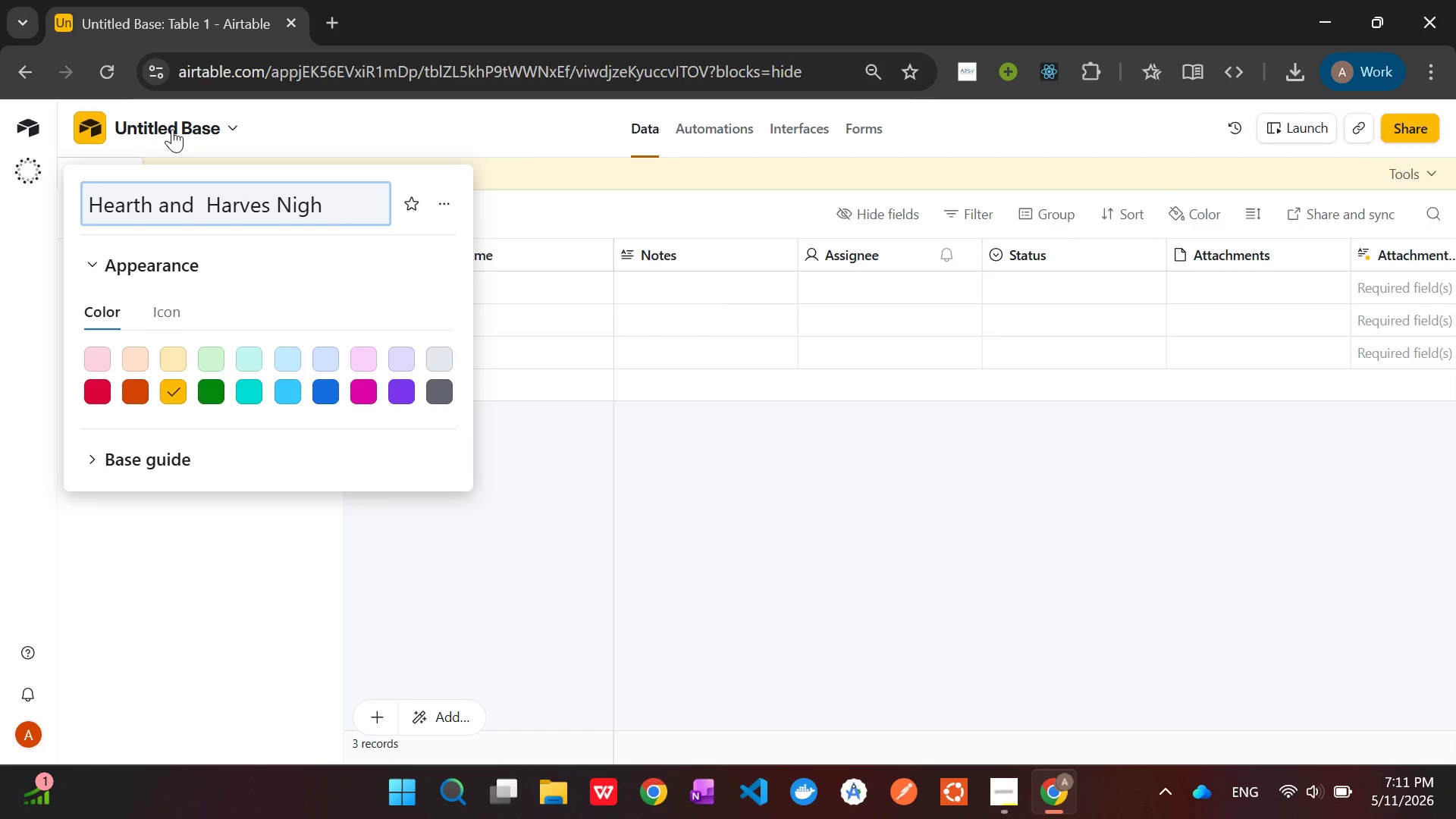 
type(t Market)
 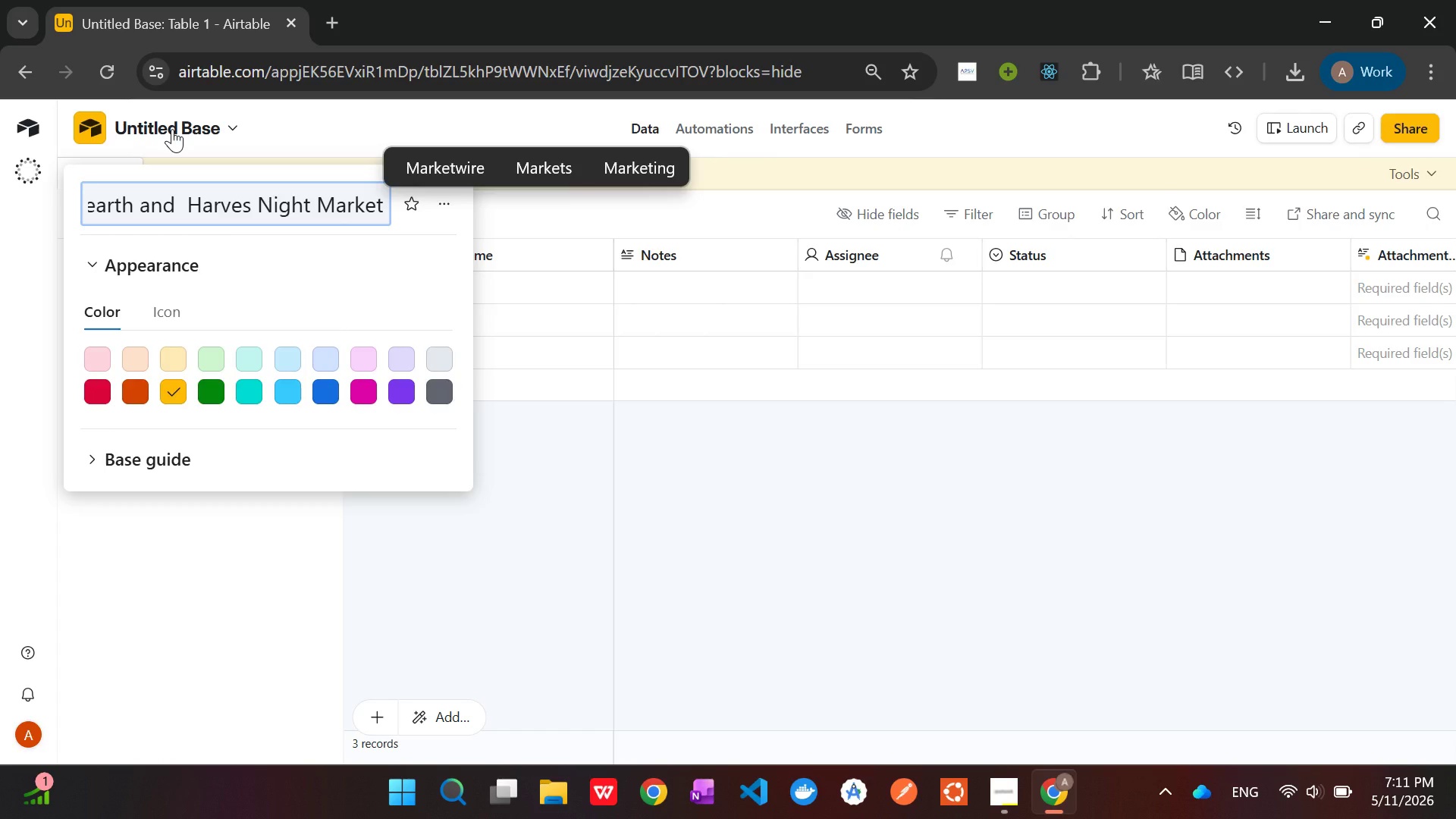 
key(Enter)
 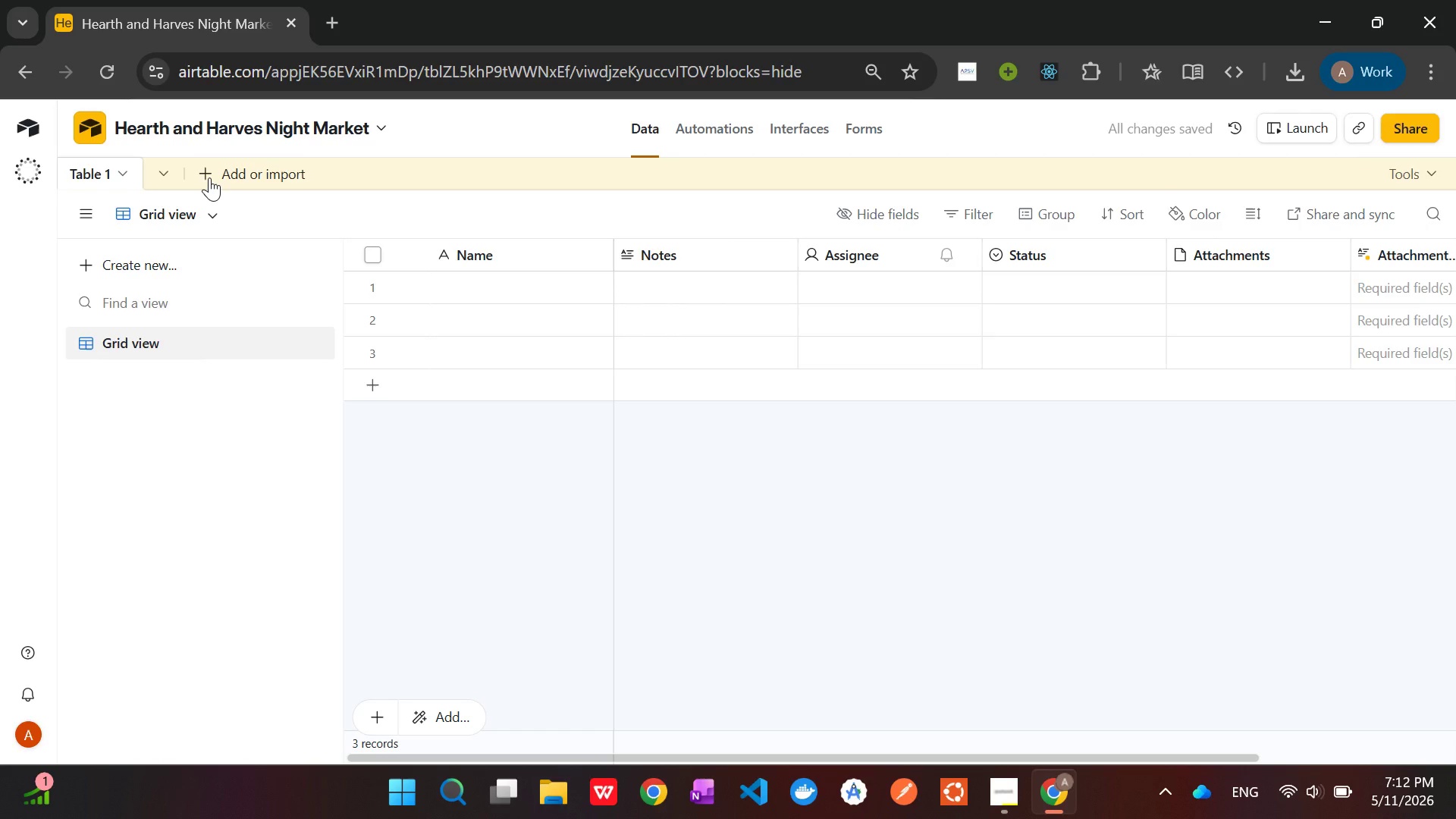 
left_click([218, 174])
 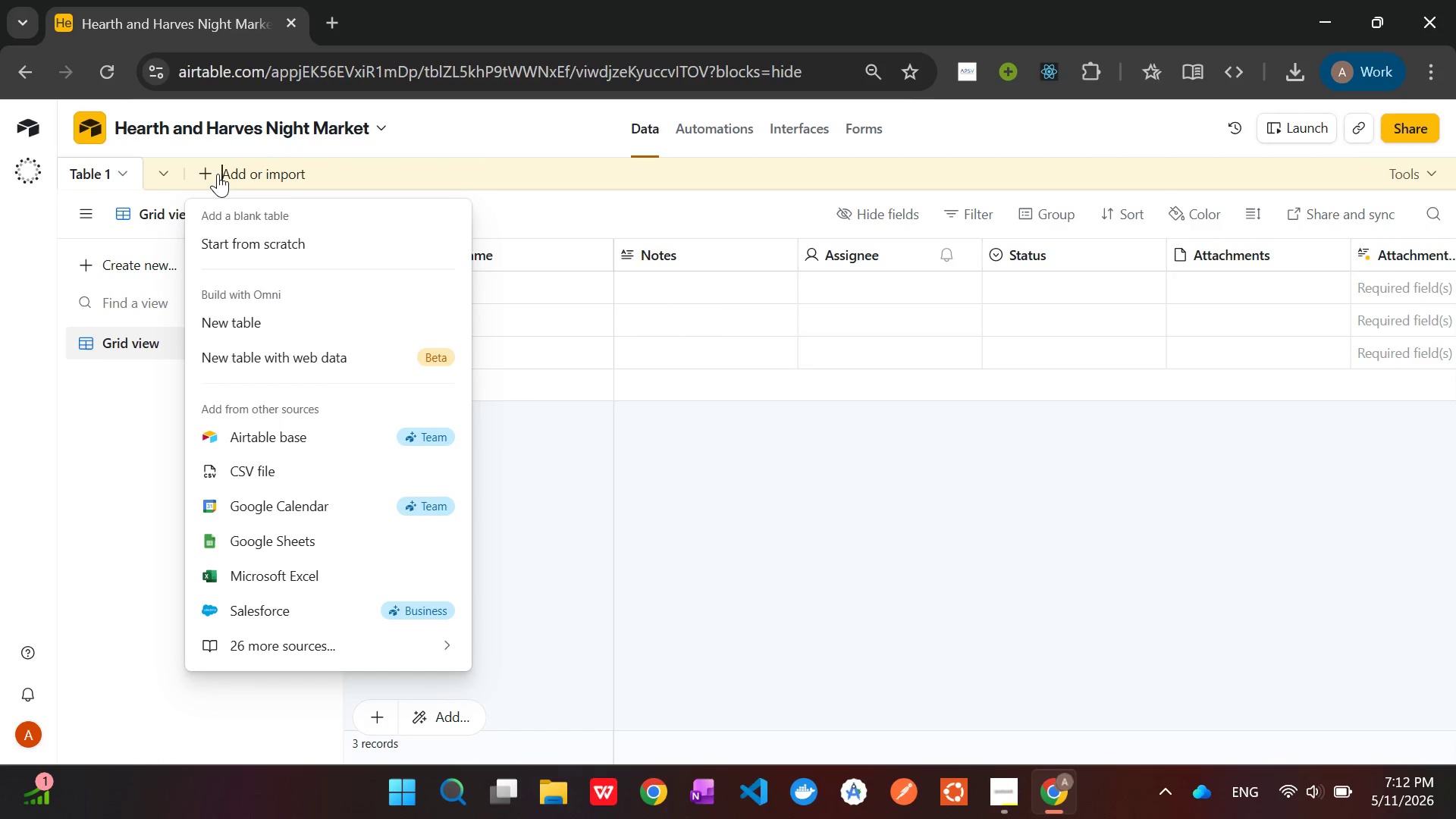 
wait(8.17)
 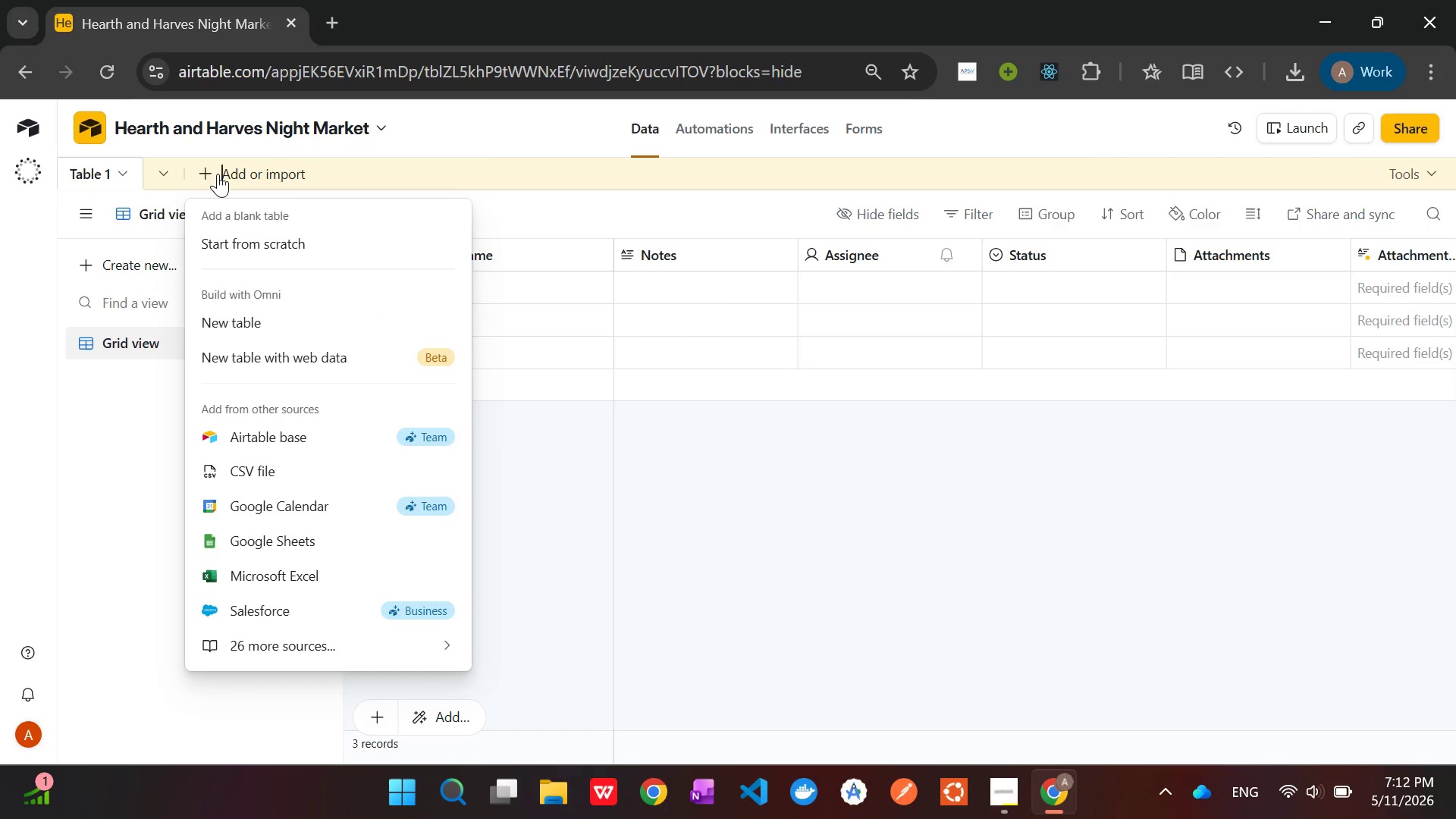 
left_click([268, 466])
 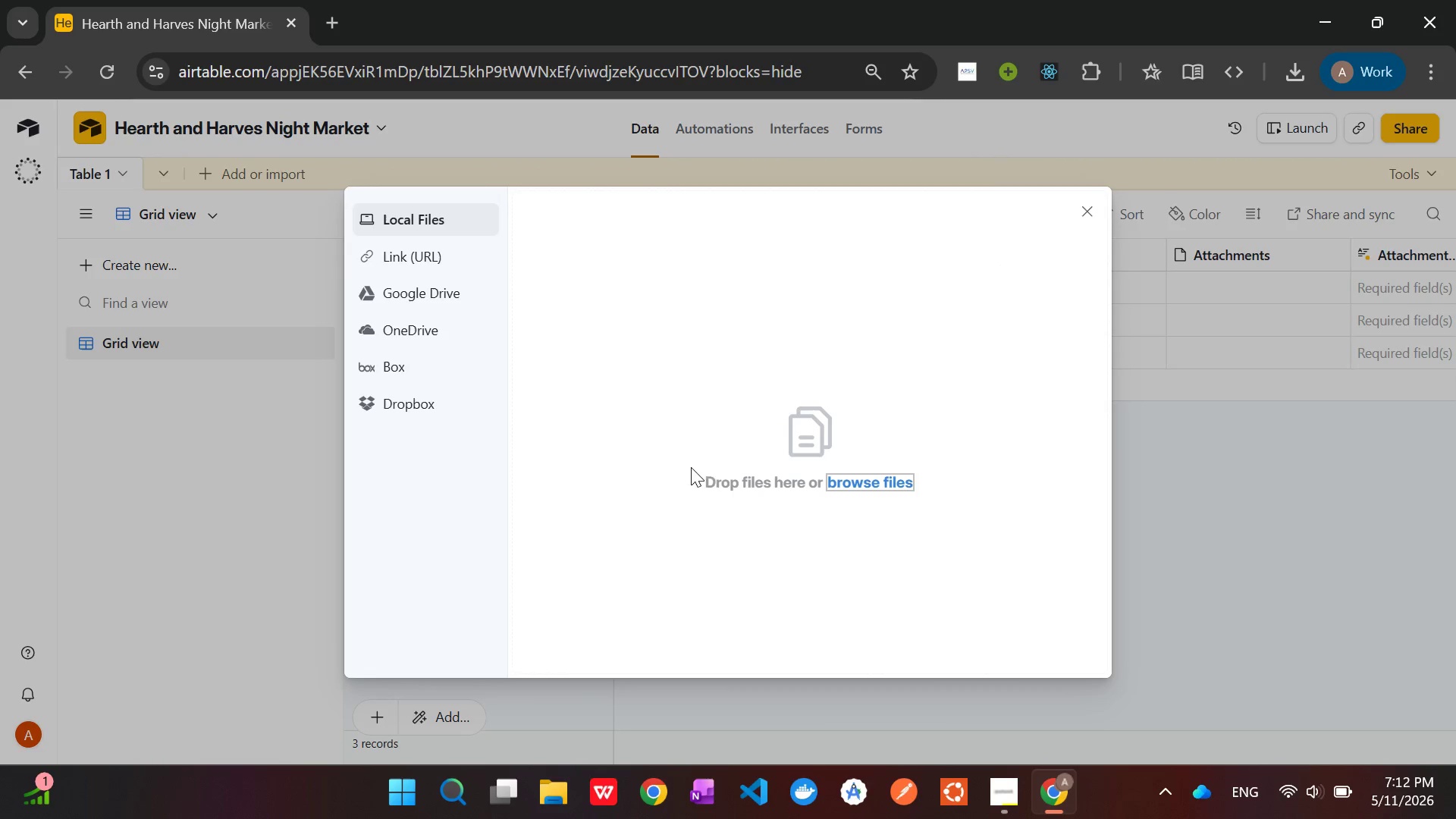 
left_click([871, 486])
 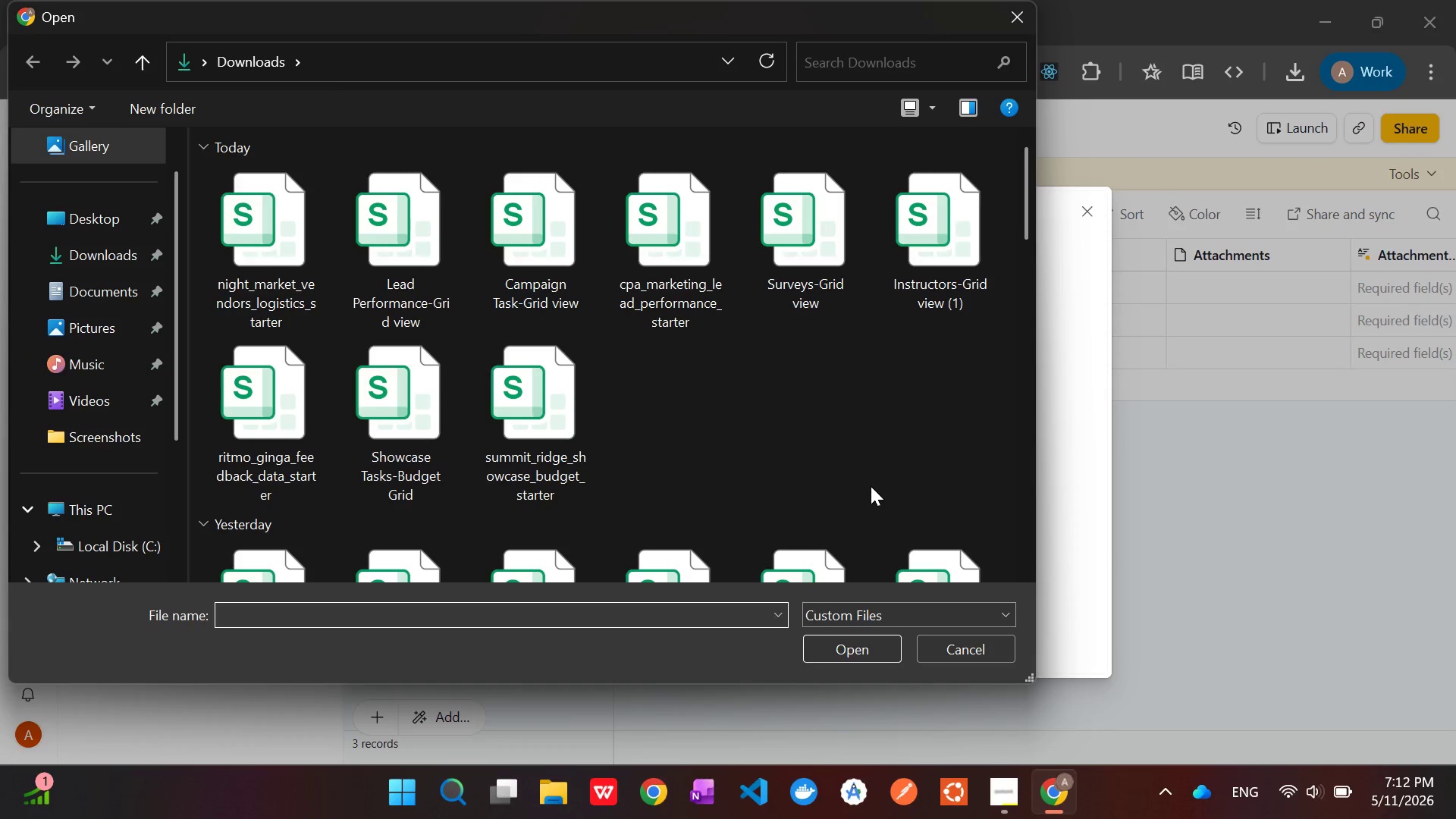 
left_click([256, 263])
 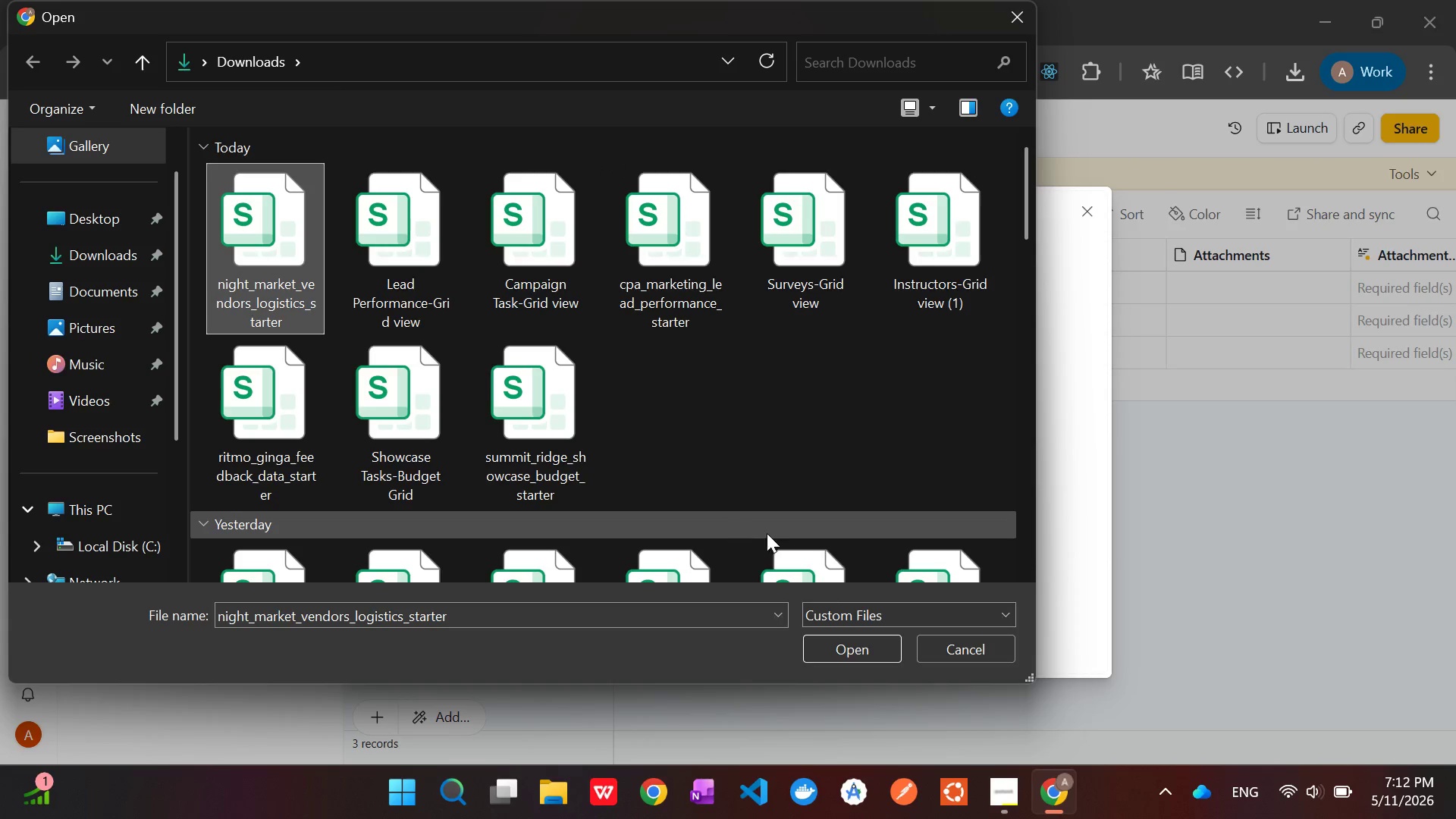 
left_click([843, 647])
 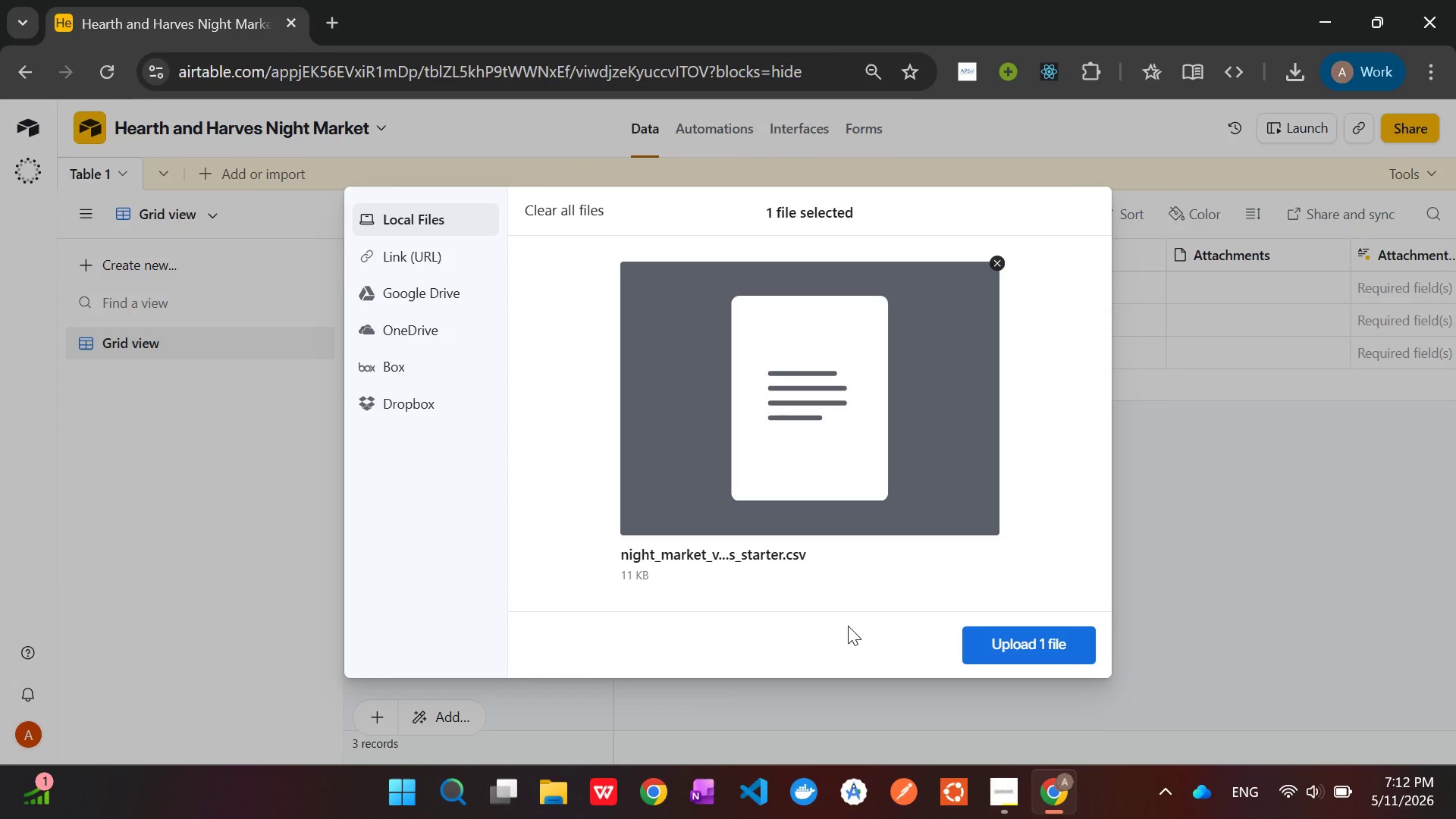 
wait(9.36)
 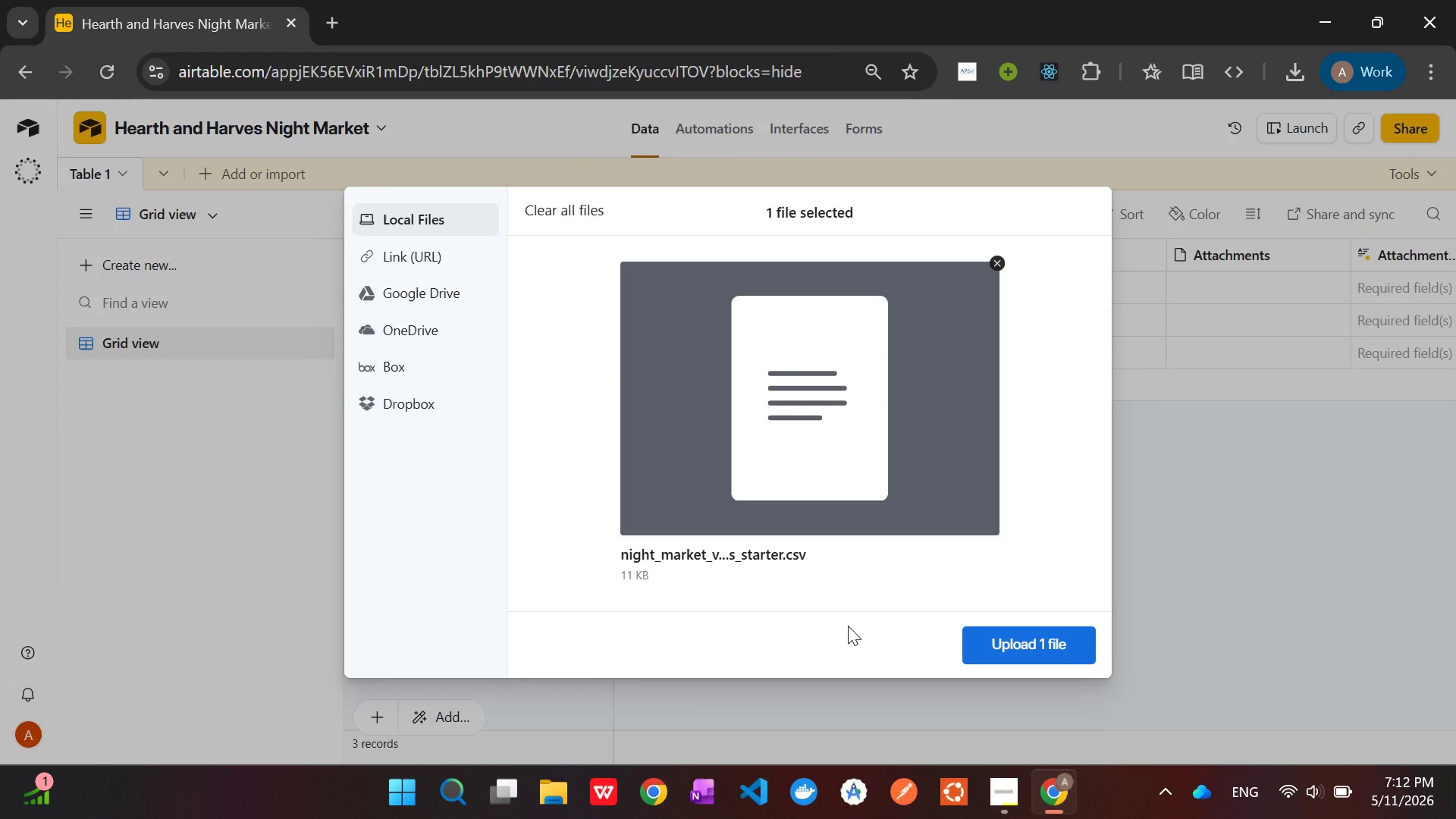 
left_click([1024, 645])
 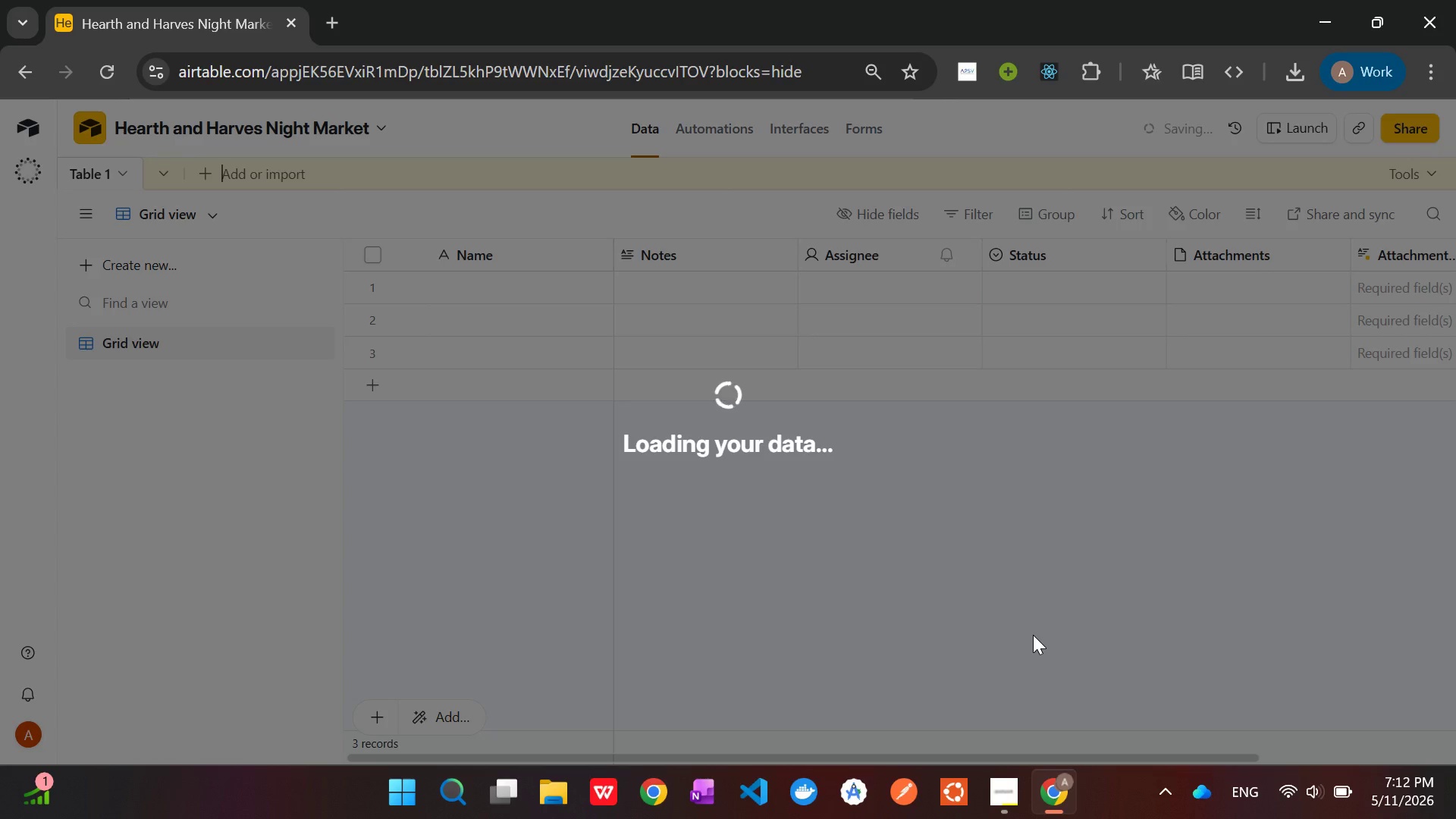 
wait(9.25)
 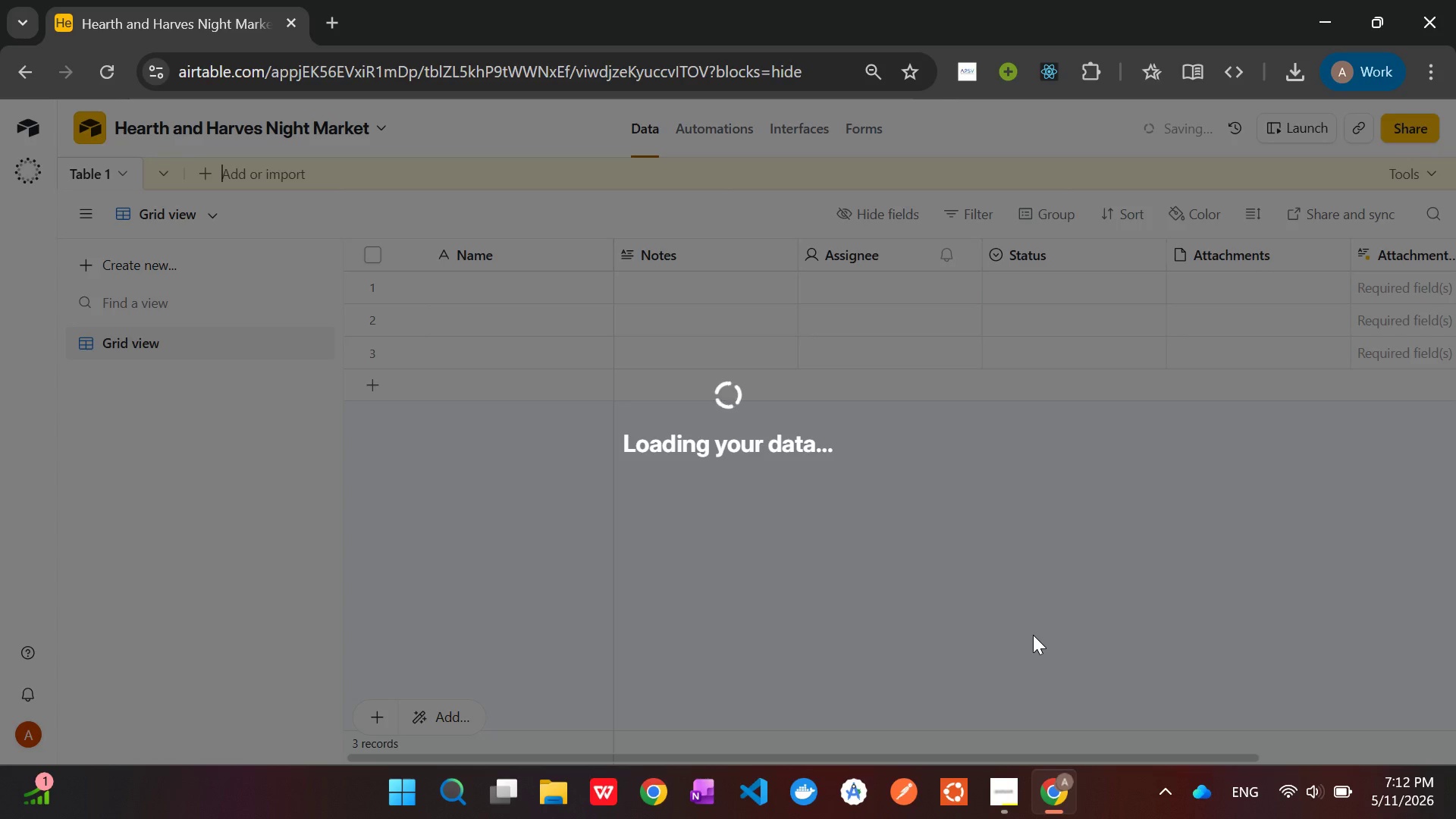 
left_click([899, 490])
 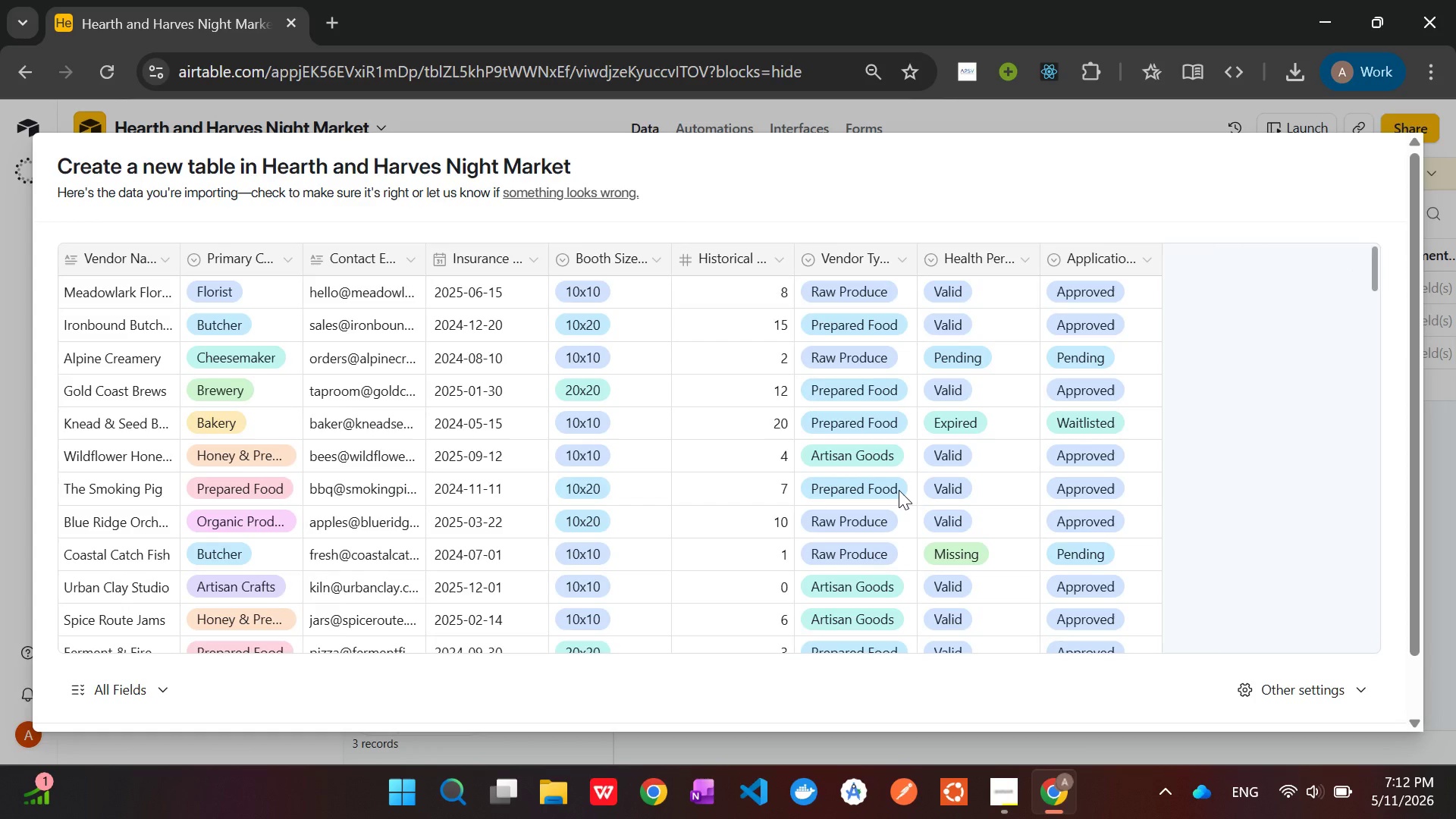 
wait(7.94)
 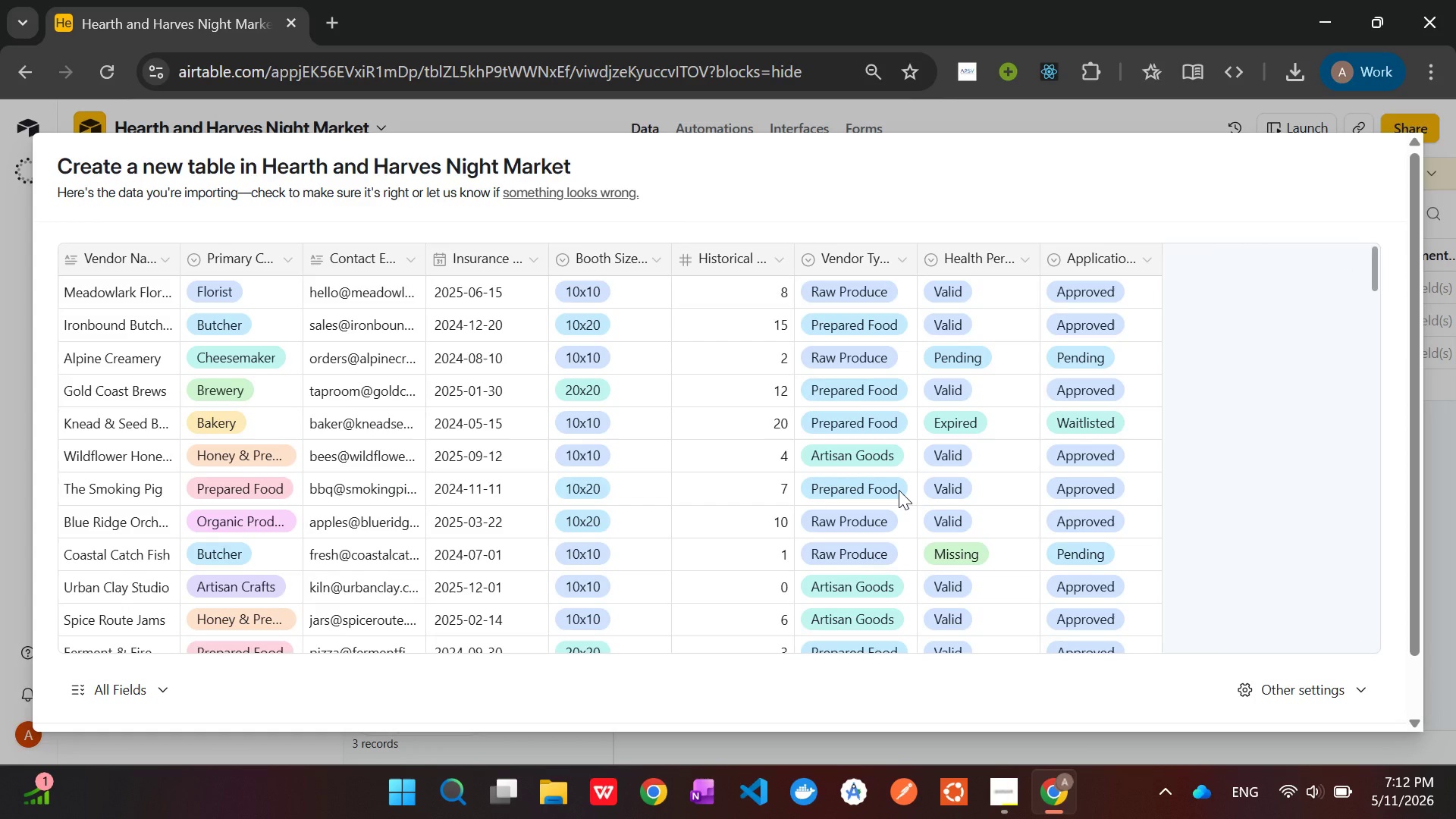 
scroll: coordinate [1145, 466], scroll_direction: none, amount: 0.0
 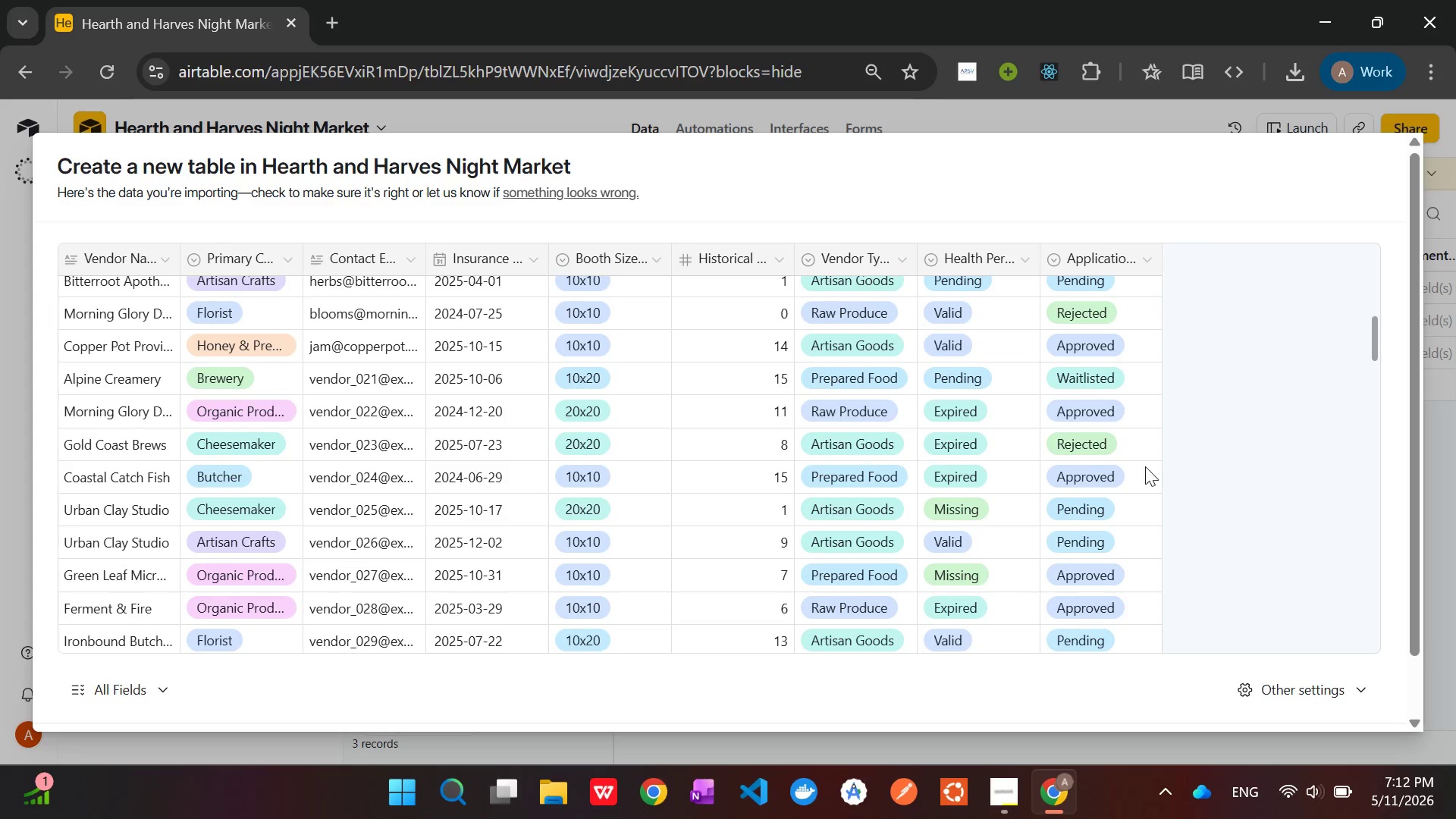 
scroll: coordinate [1389, 406], scroll_direction: down, amount: 38.0
 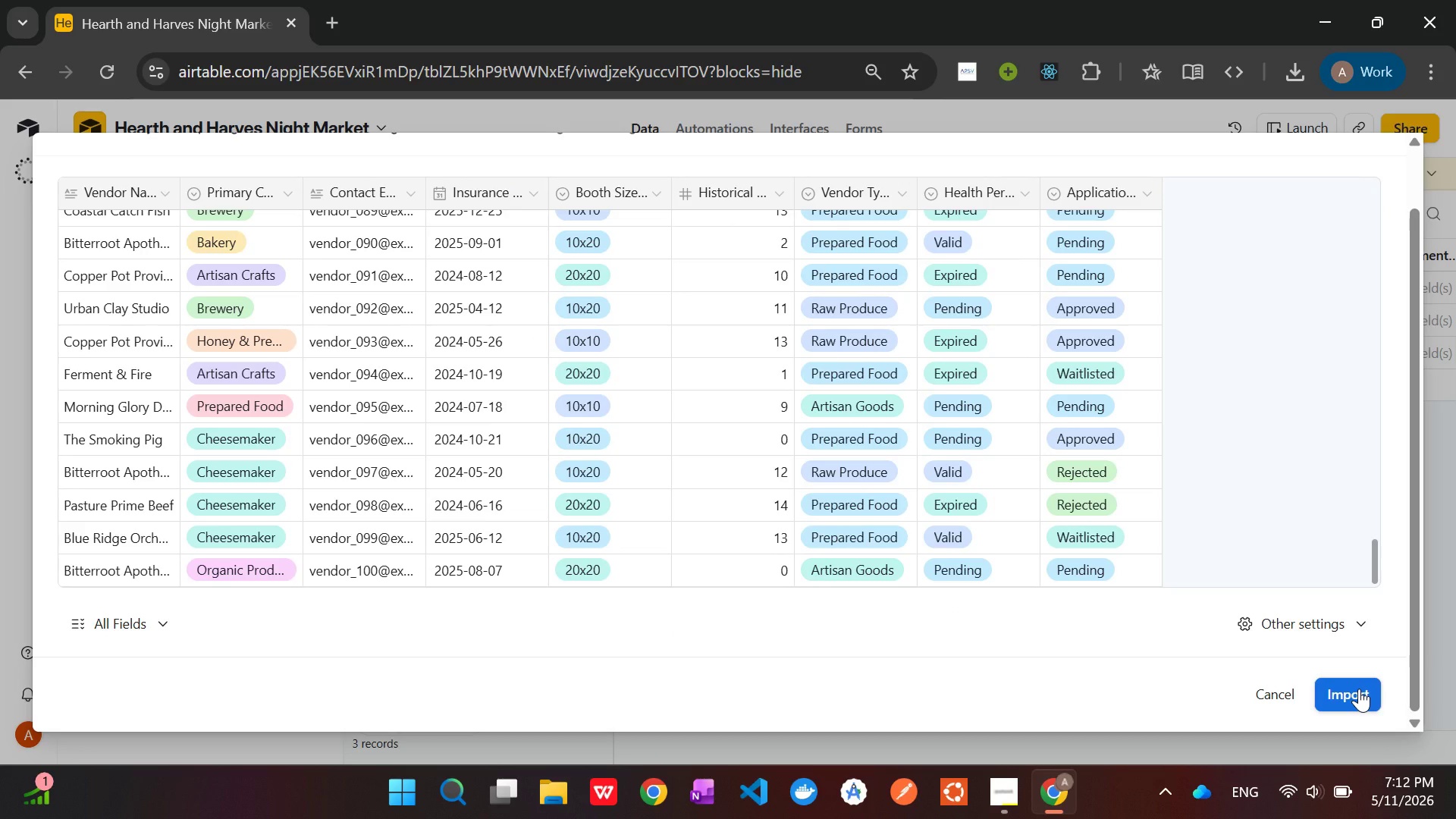 
left_click([1359, 689])
 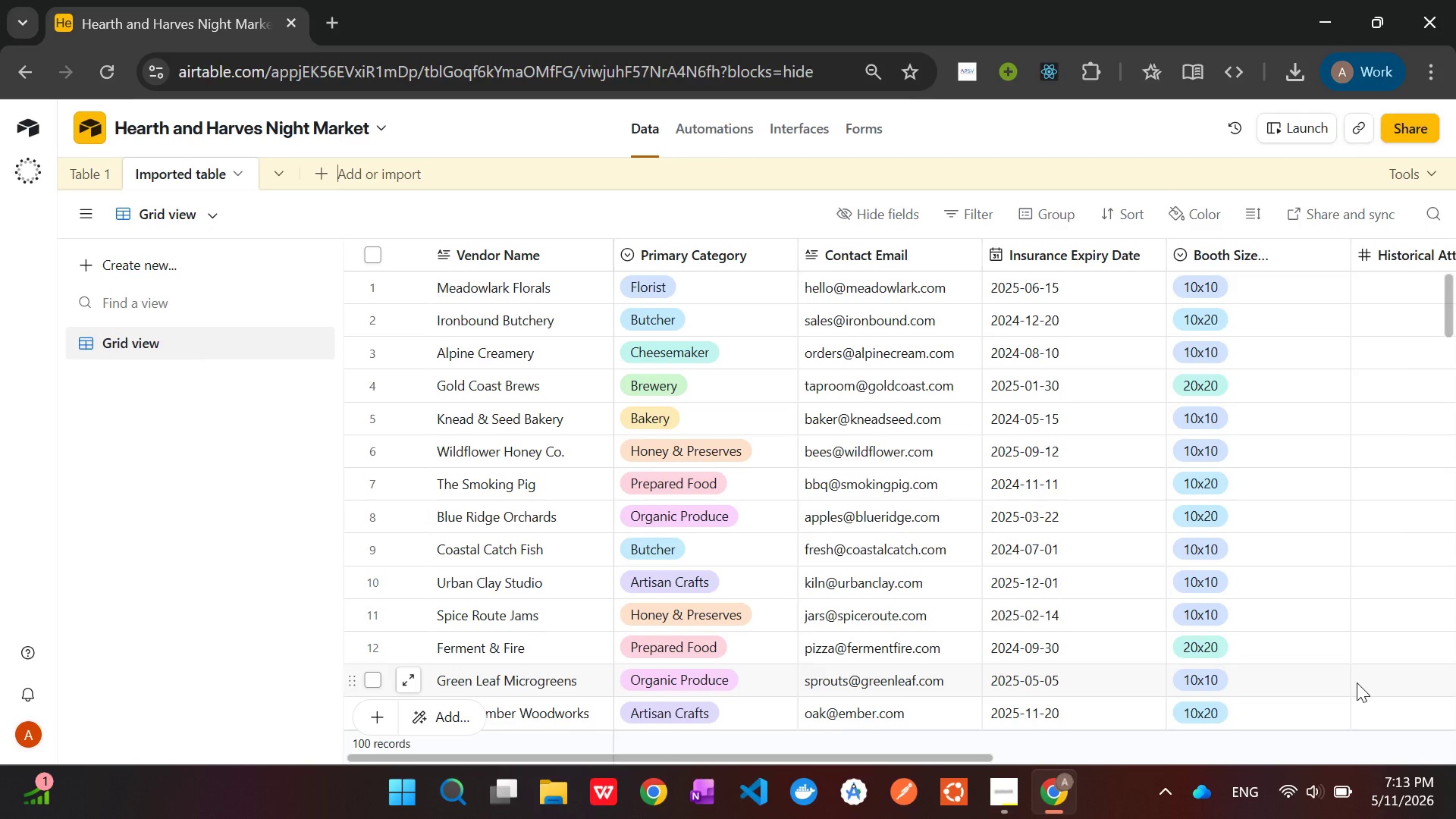 
wait(22.92)
 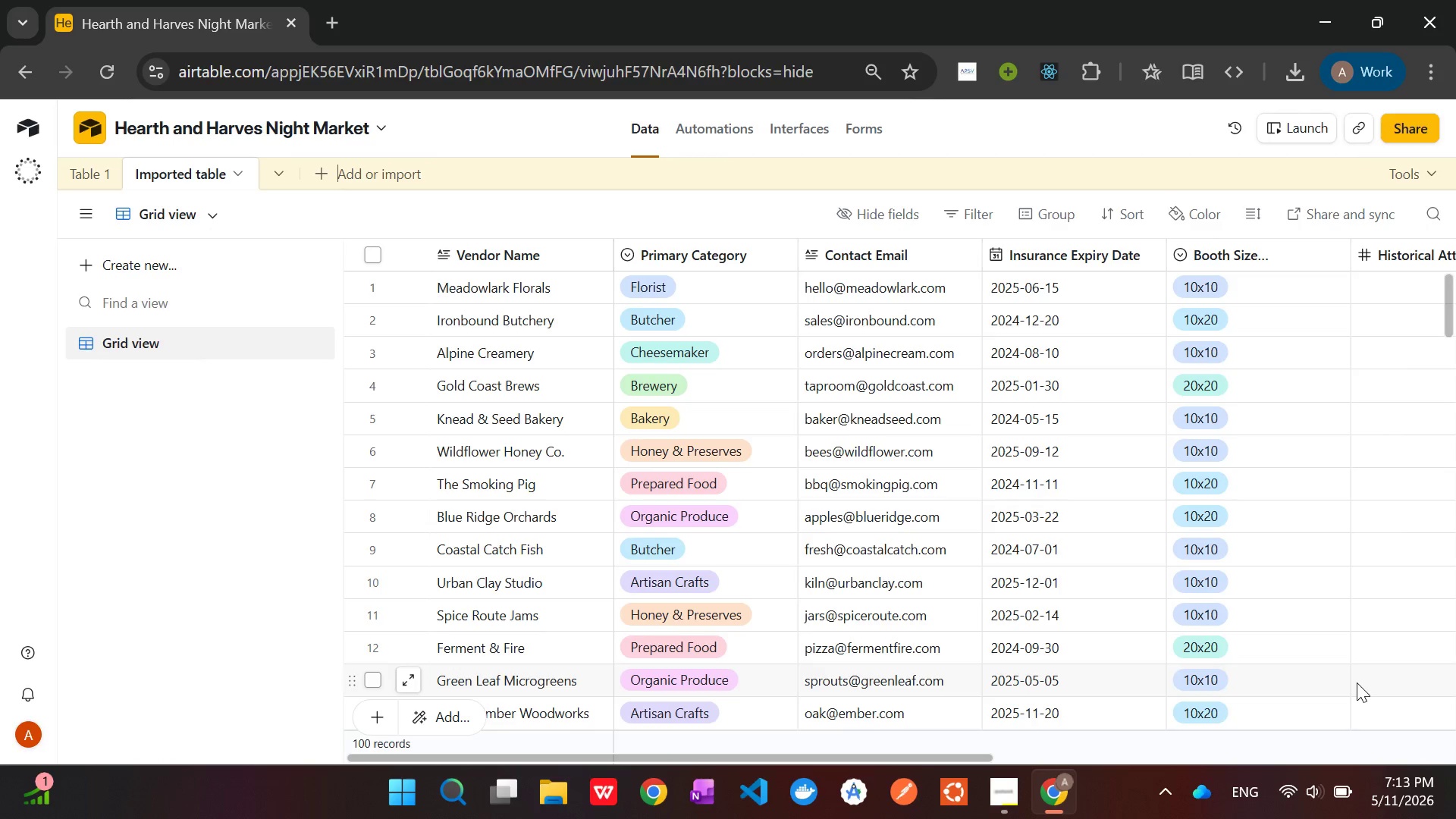 
double_click([162, 168])
 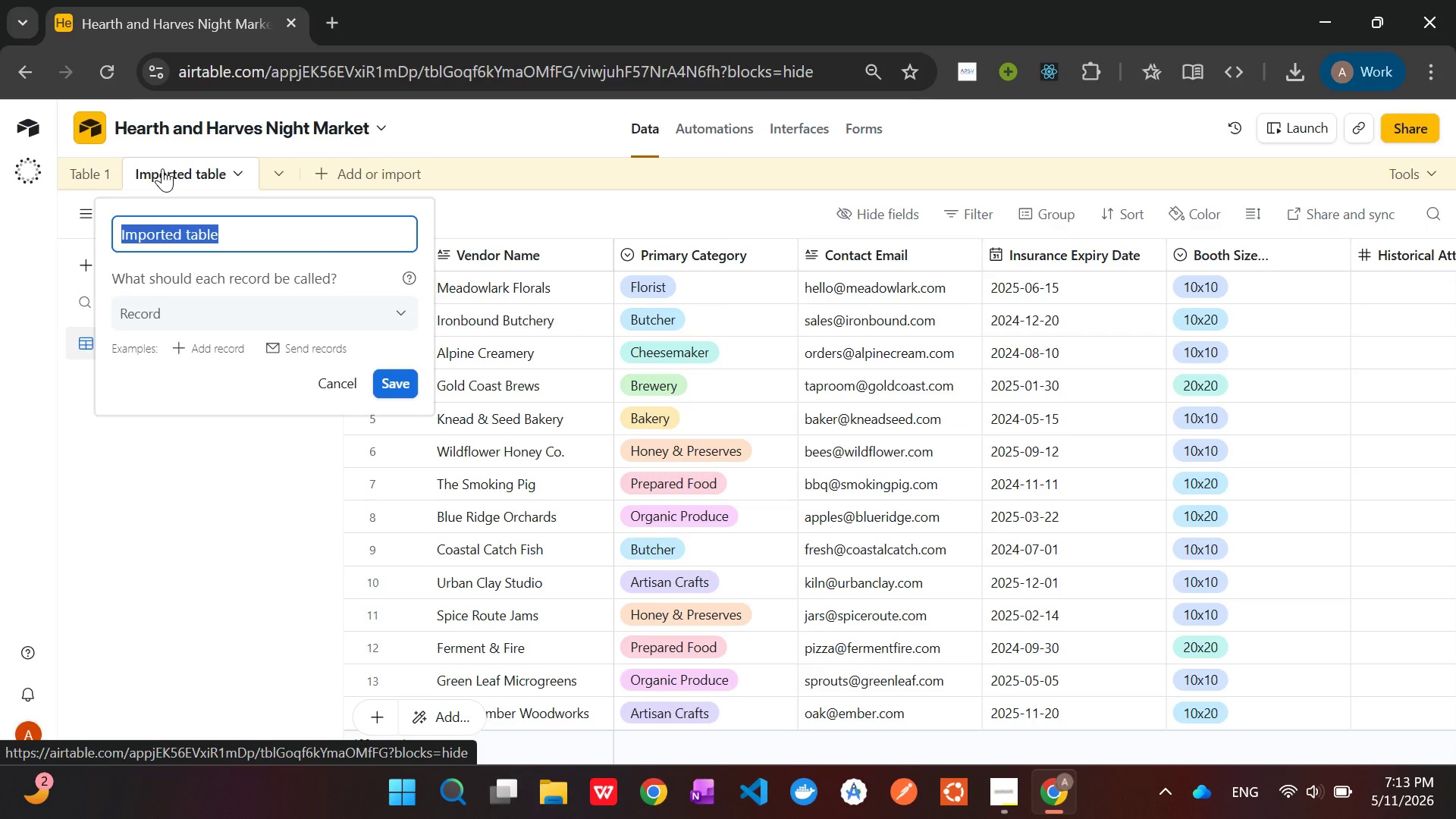 
key(Backspace)
type(Applications)
 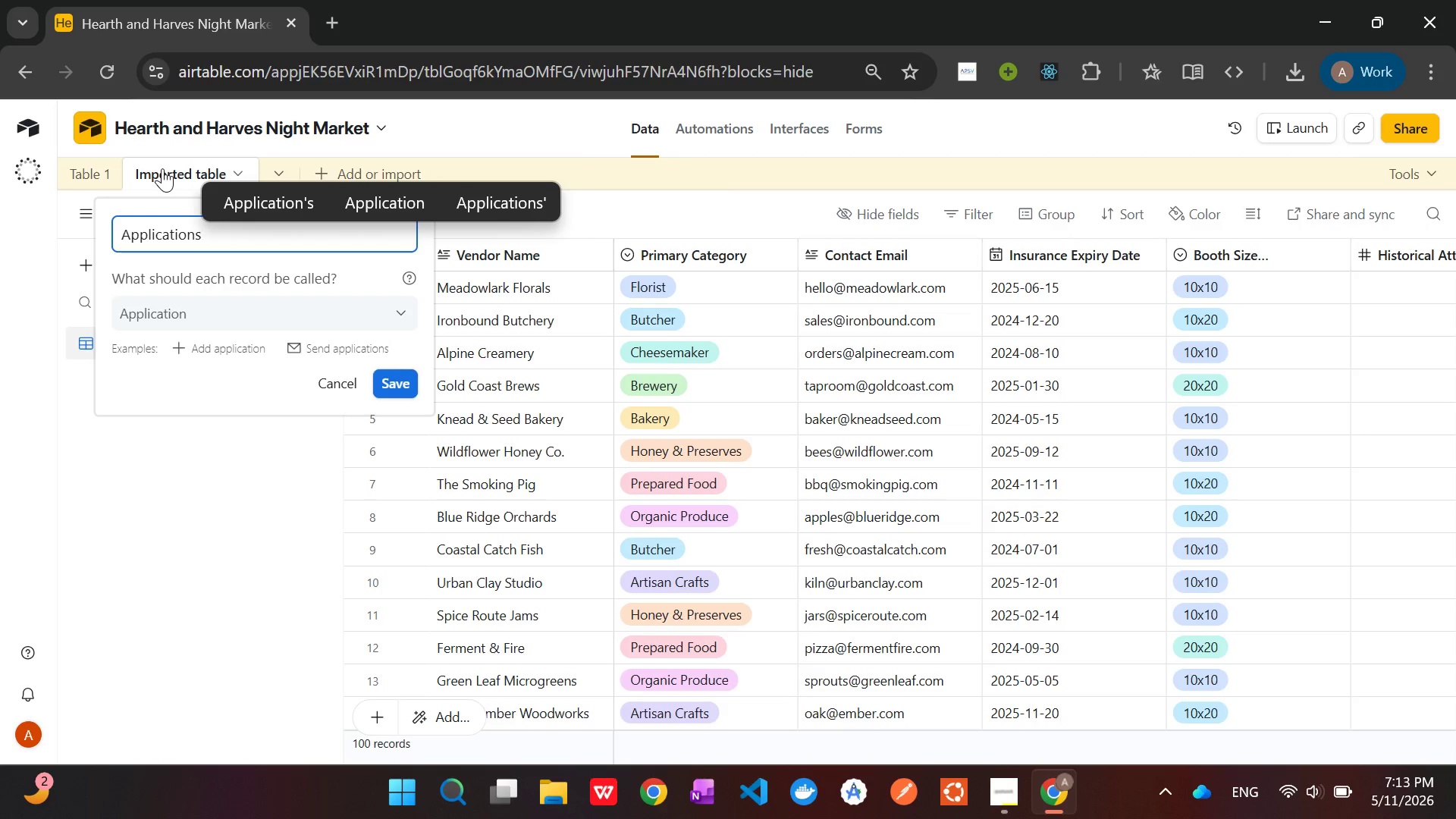 
left_click([1004, 818])